 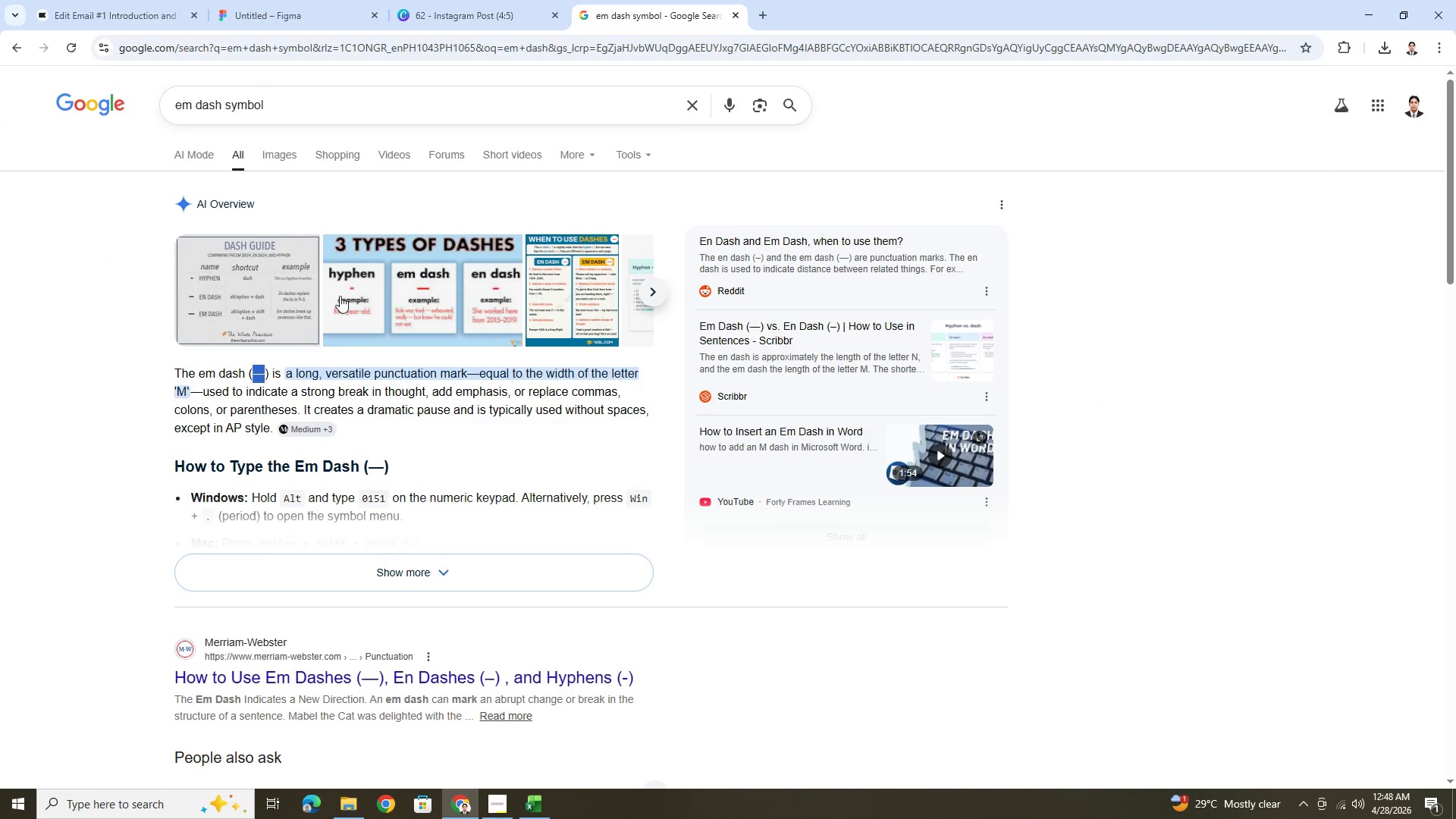 
key(Control+ControlLeft)
 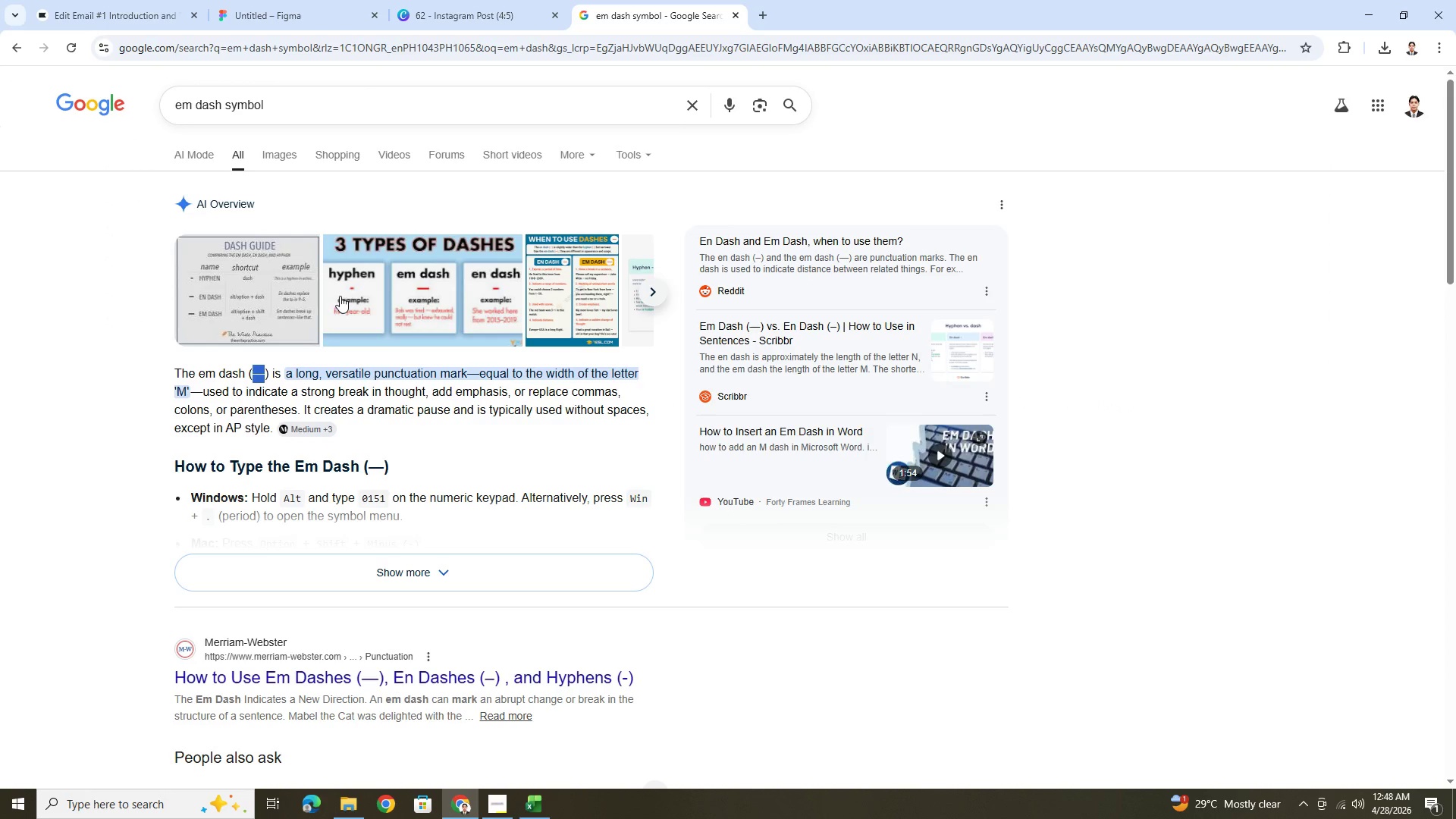 
key(Control+C)
 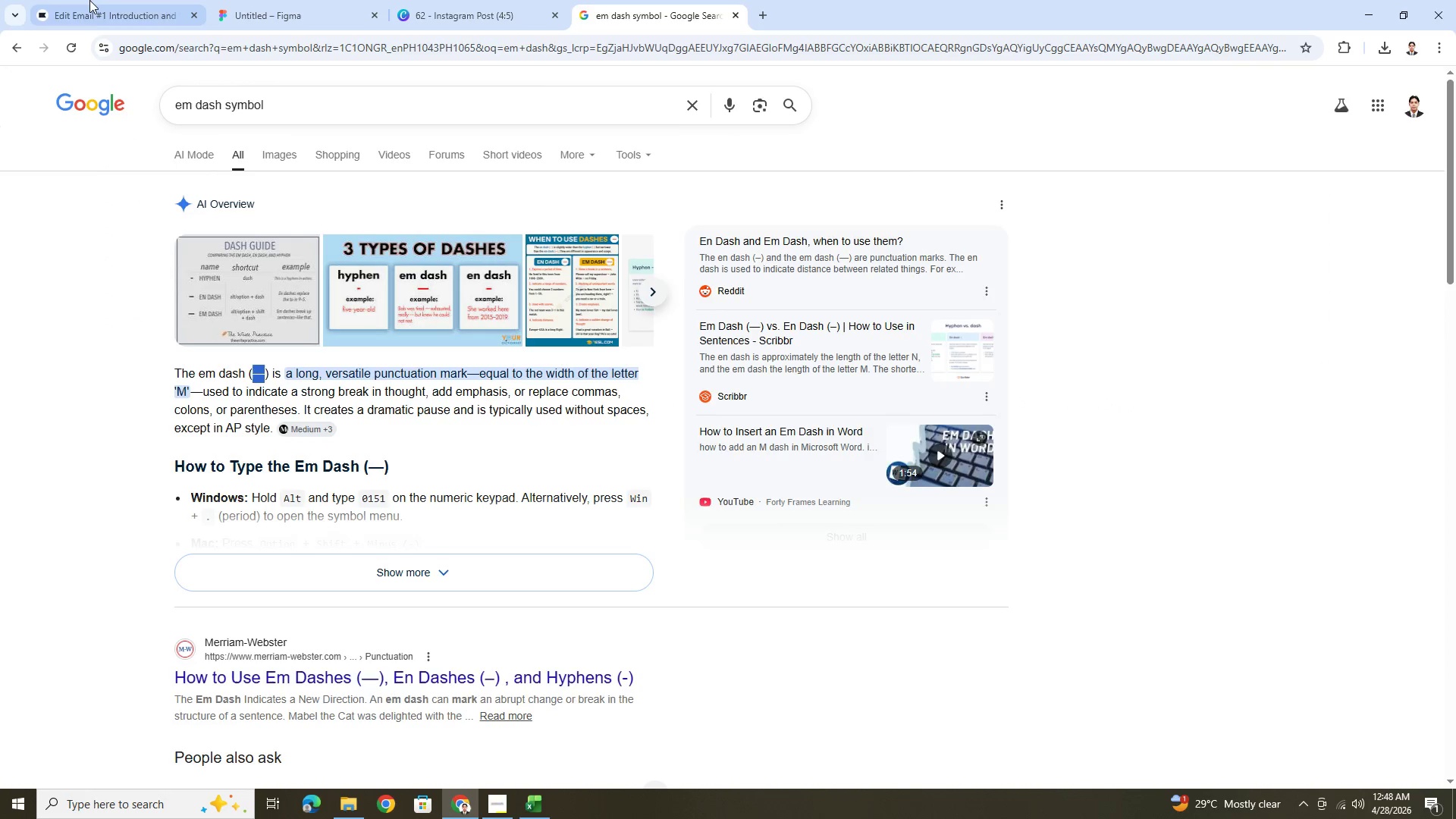 
left_click([86, 0])
 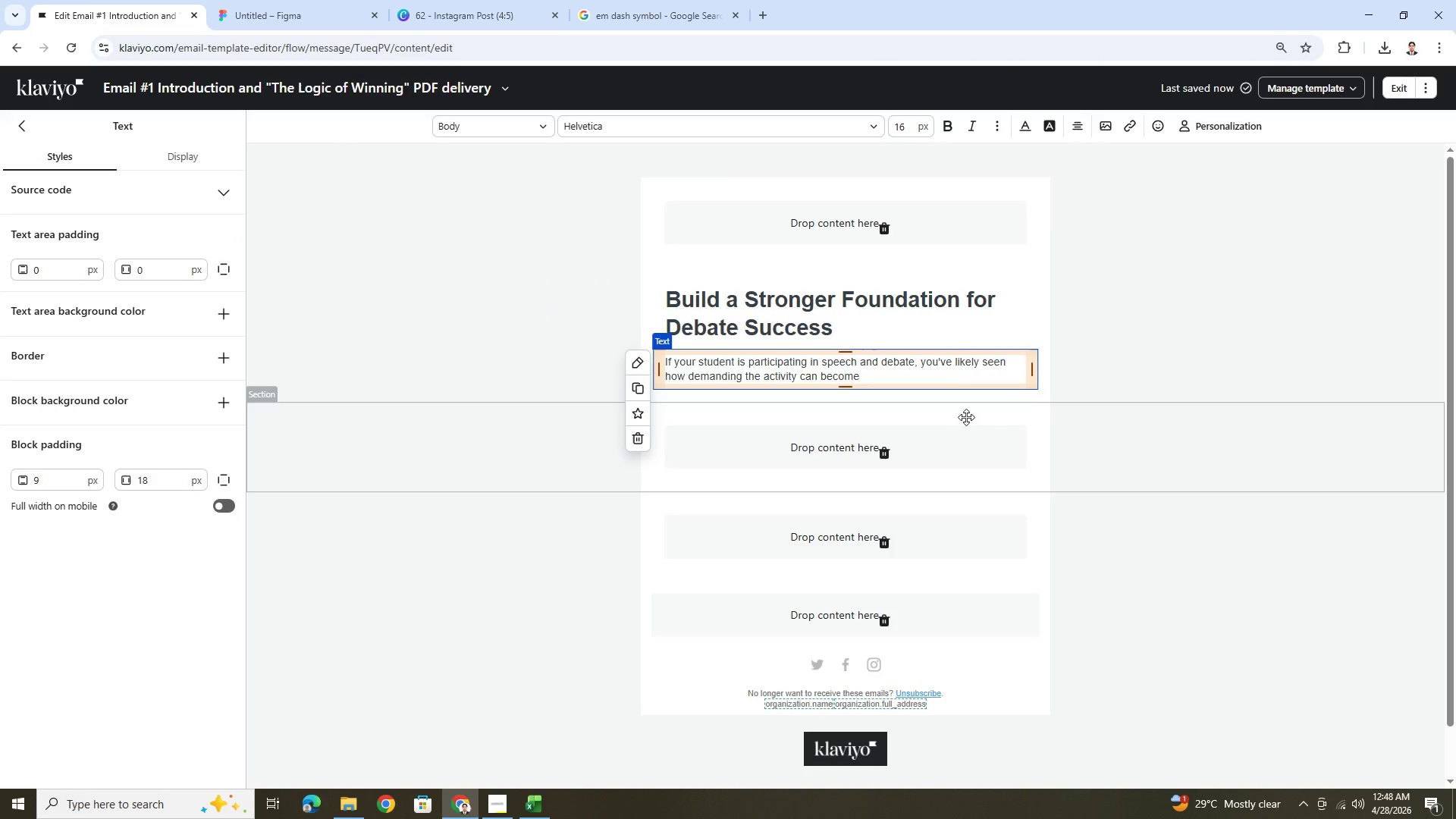 
key(Control+V)
 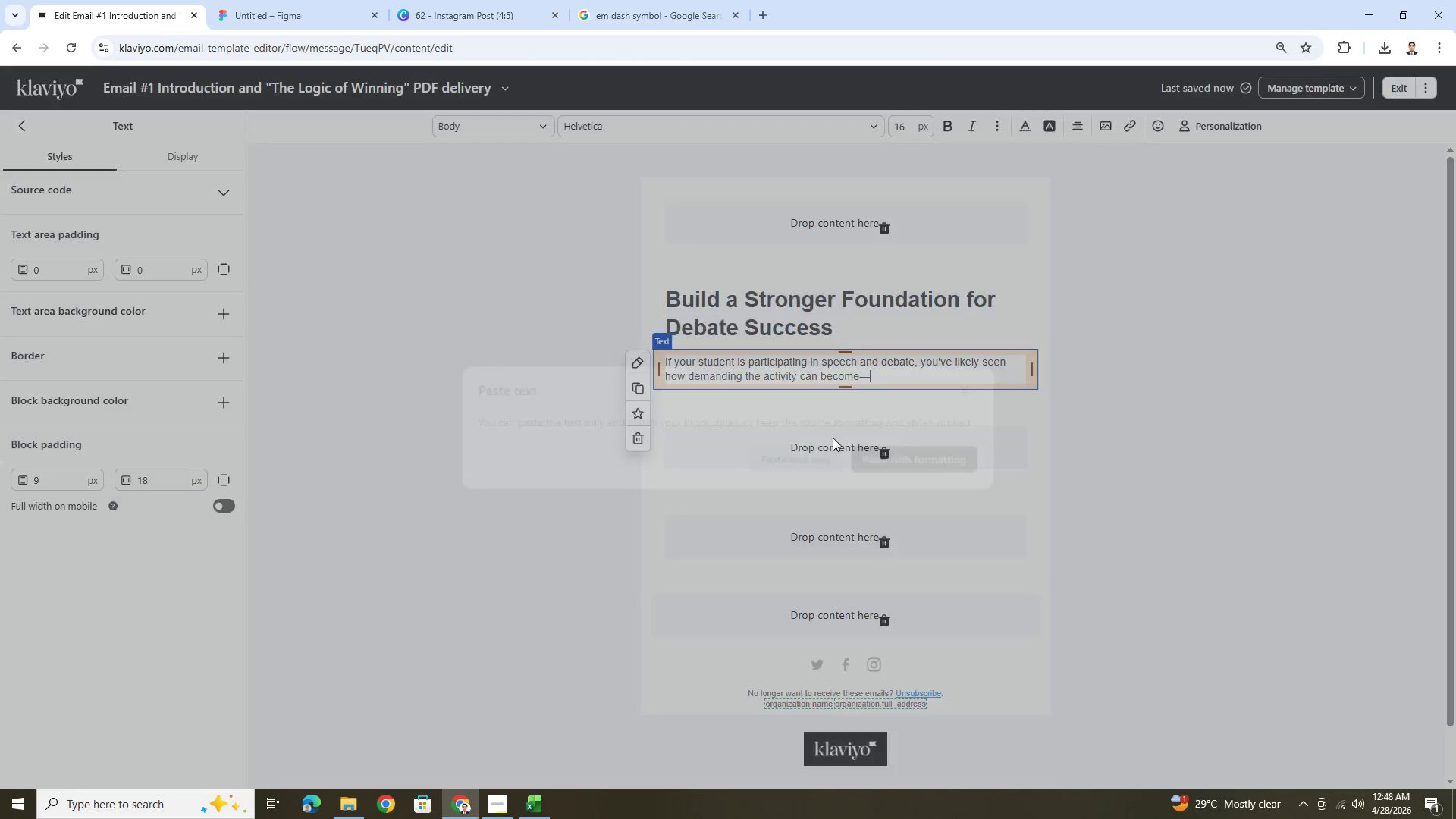 
left_click([858, 372])
 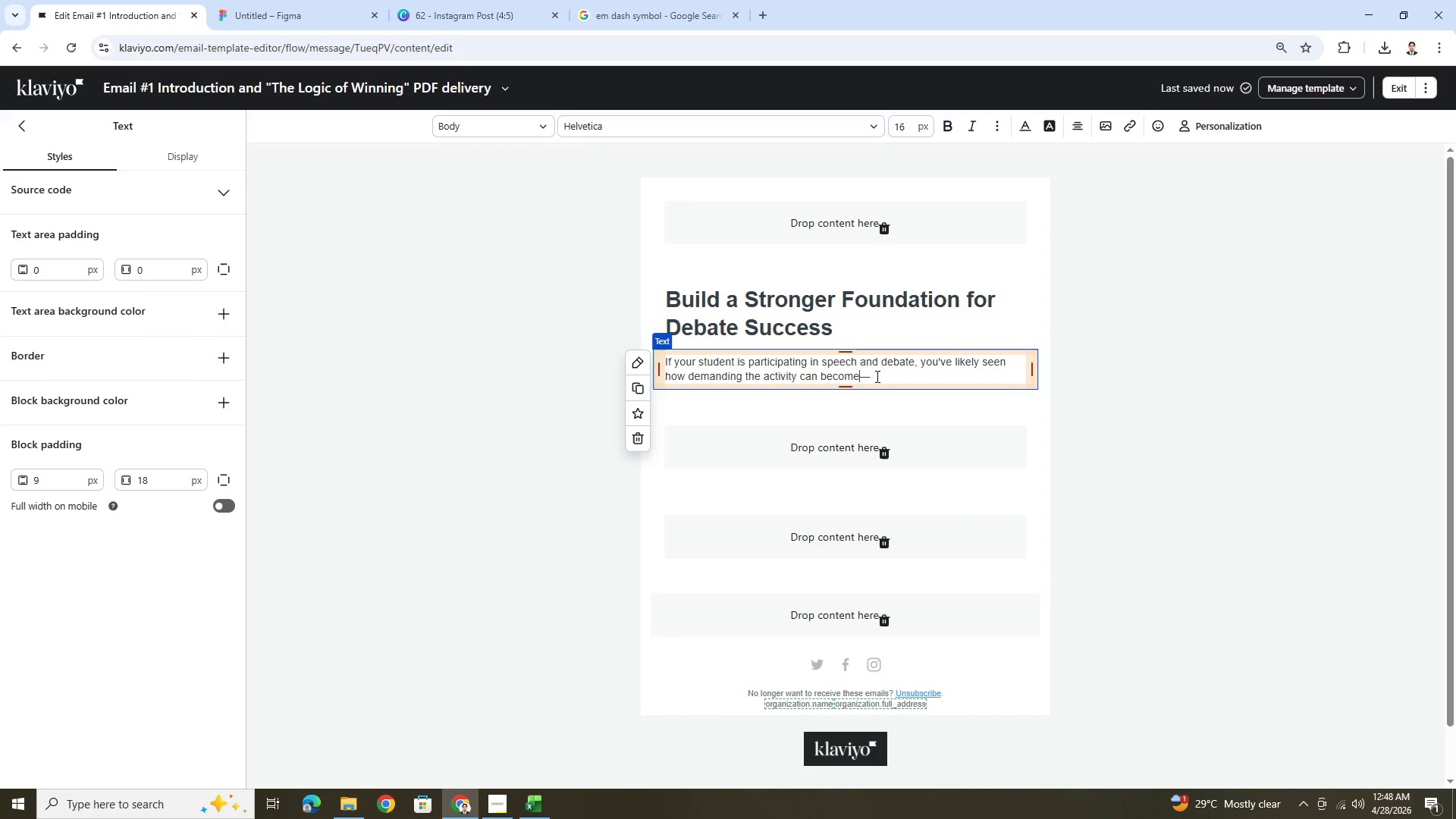 
key(Space)
 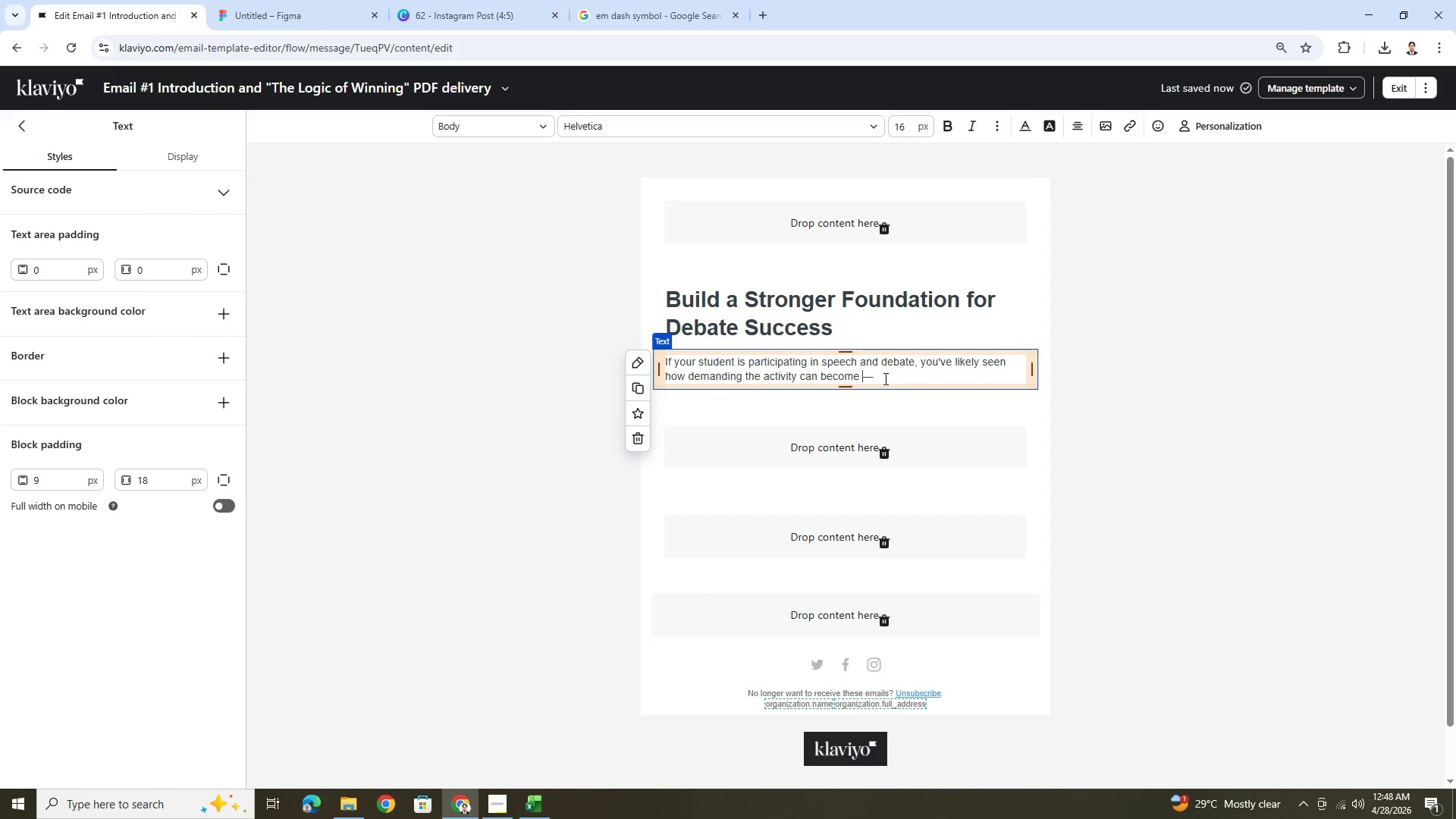 
left_click([884, 378])
 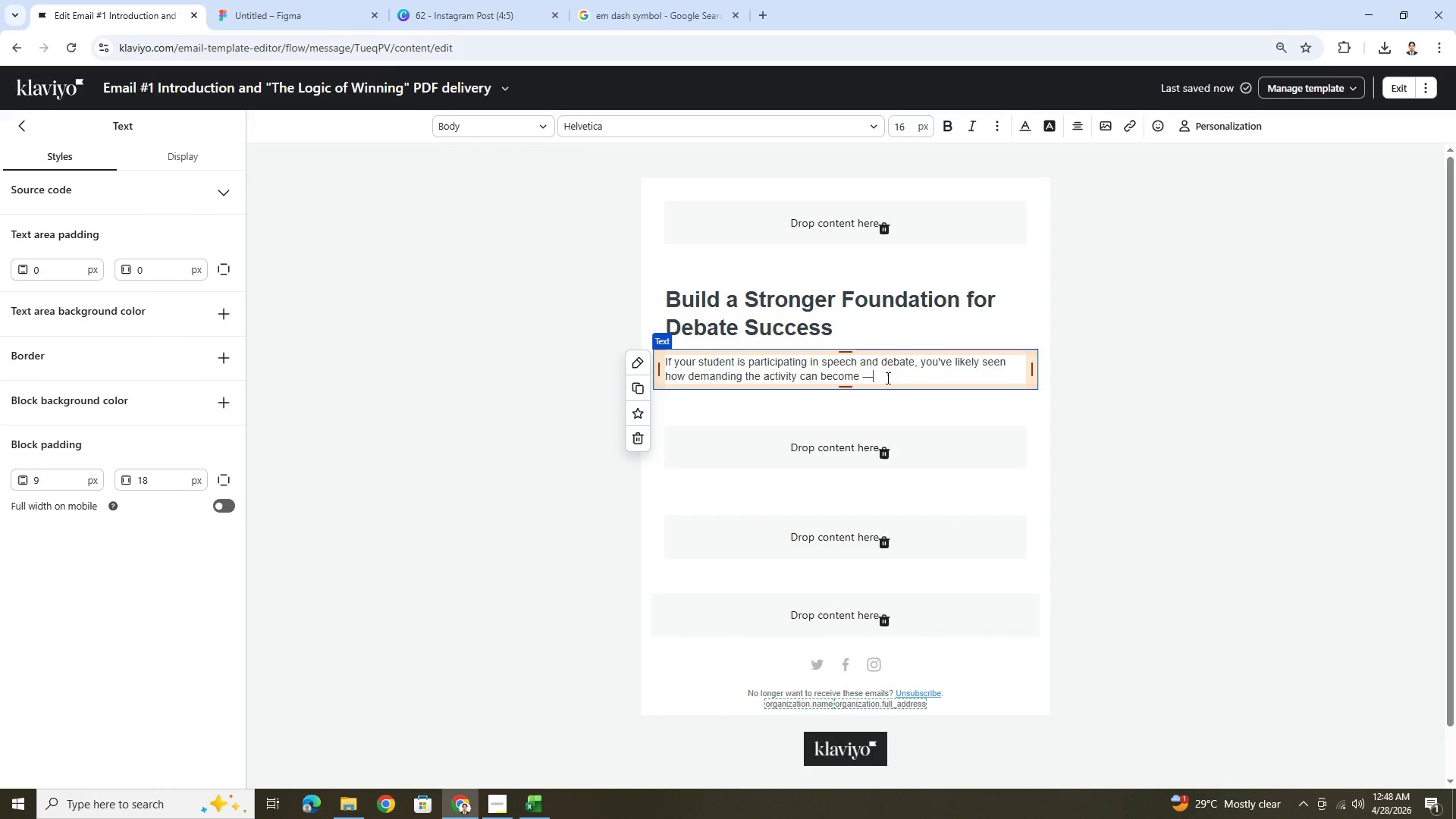 
type( especiallt at)
key(Backspace)
key(Backspace)
key(Backspace)
type(y)
key(Backspace)
key(Backspace)
type(y at more competitive levels.)
 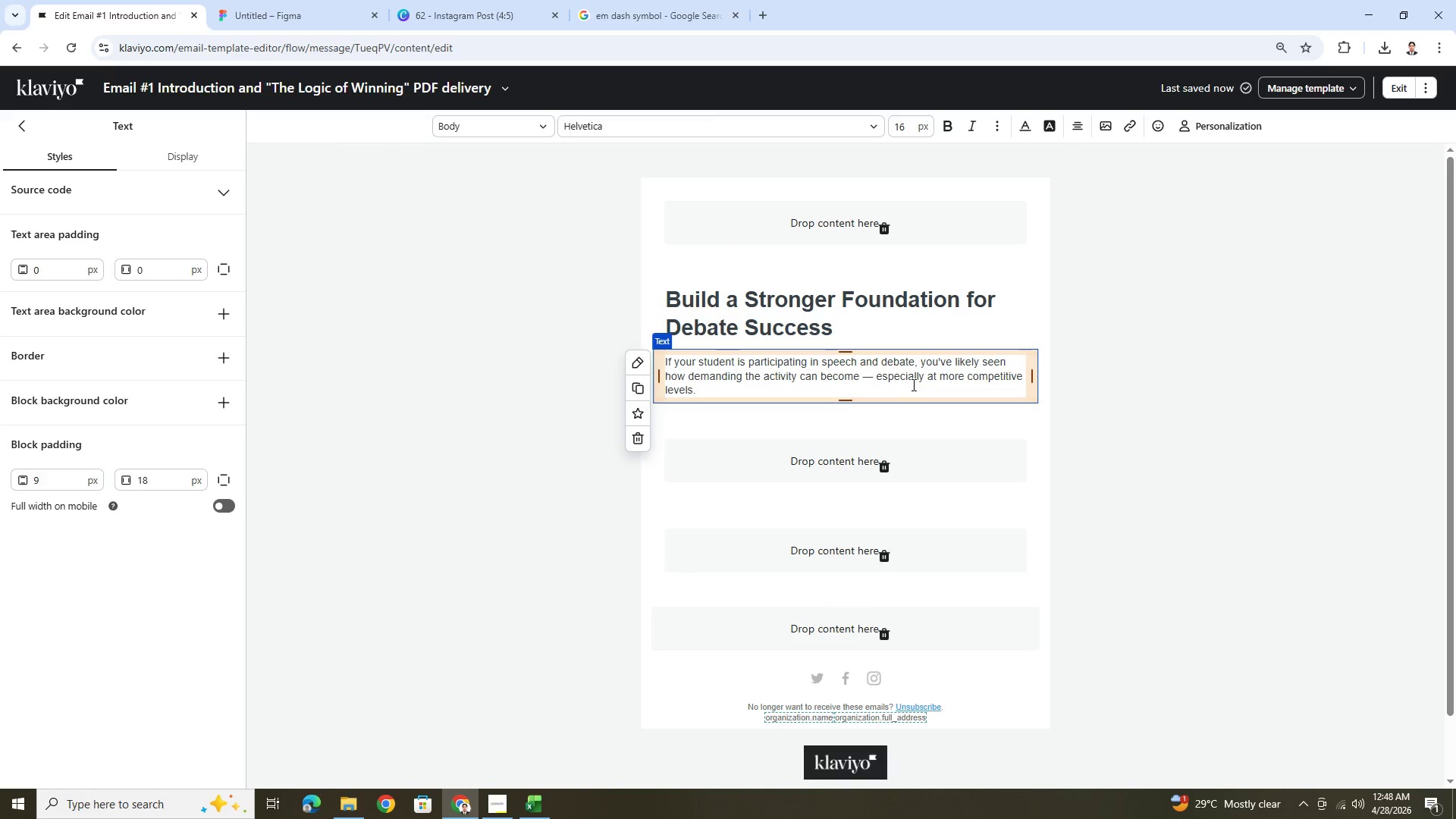 
left_click([1067, 513])
 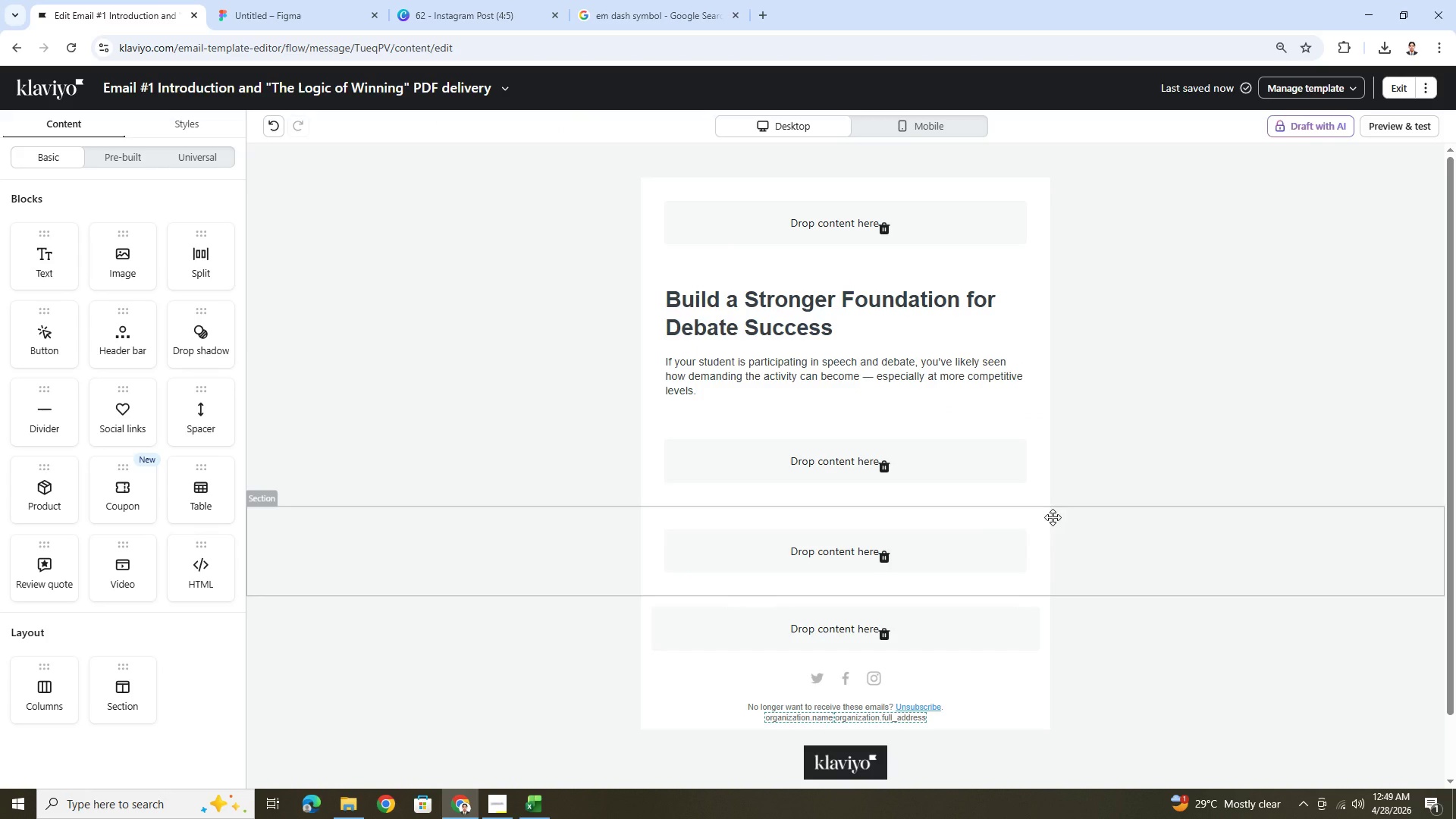 
wait(12.2)
 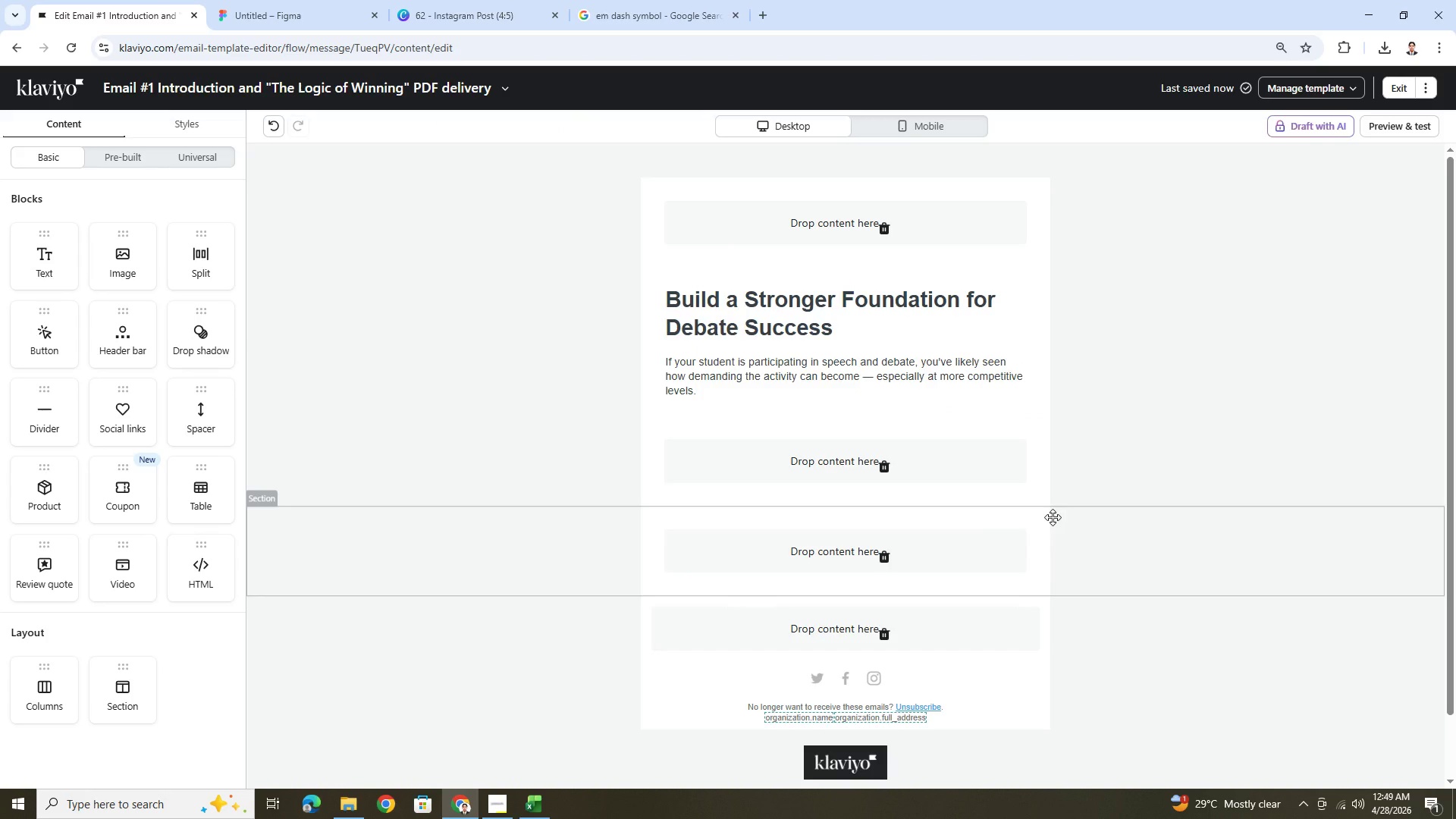 
left_click([1024, 378])
 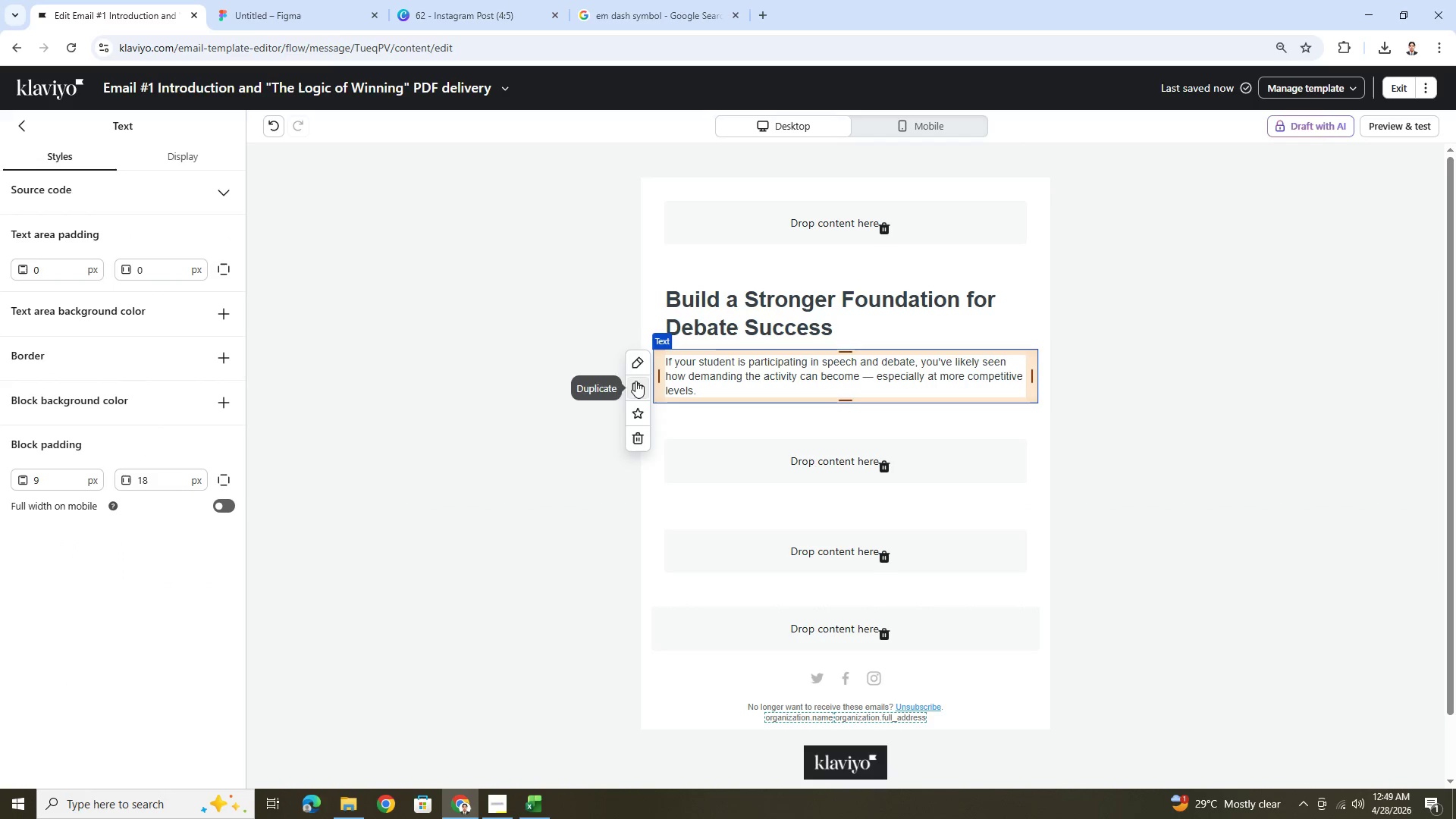 
left_click([638, 381])
 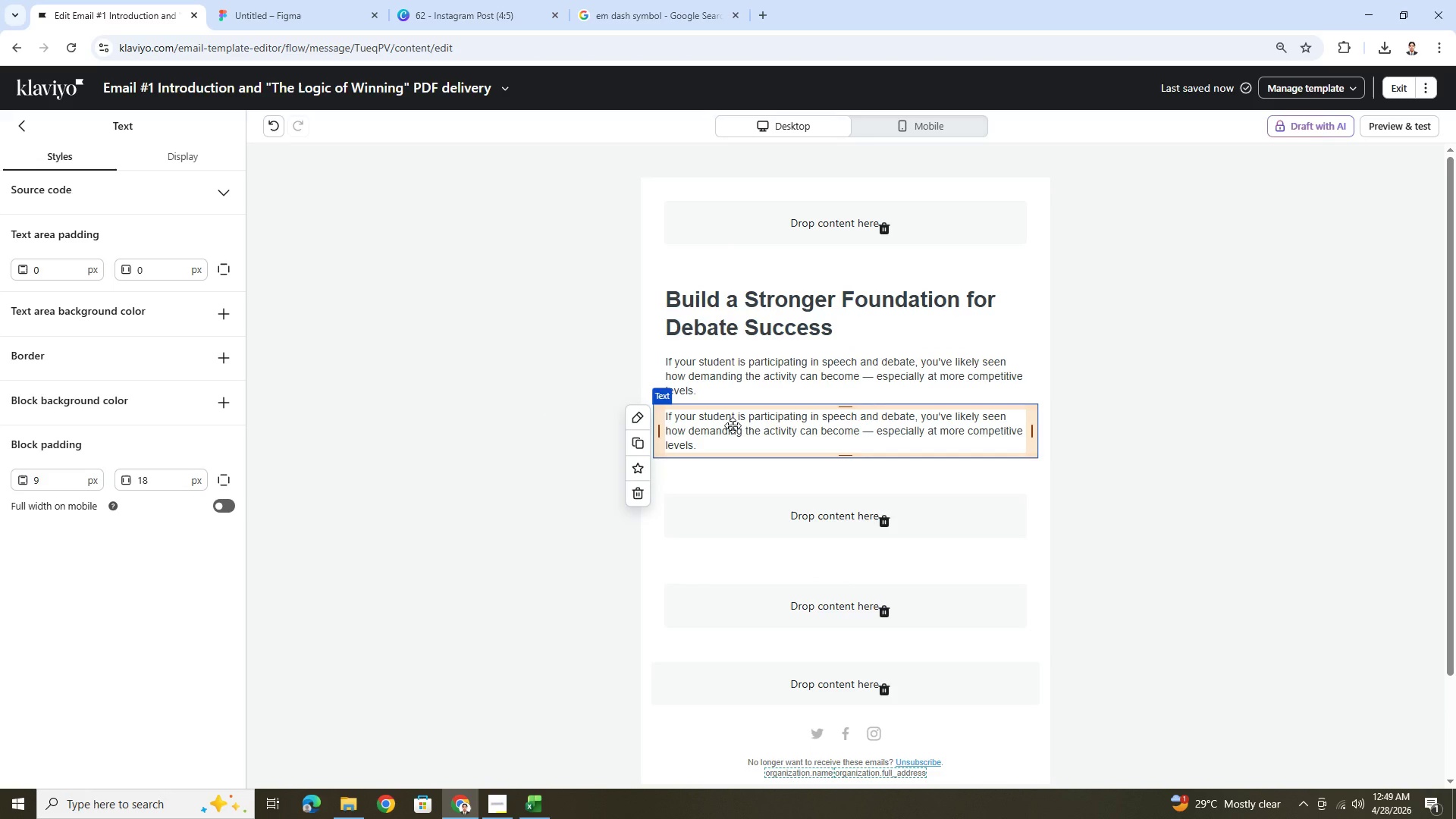 
wait(8.02)
 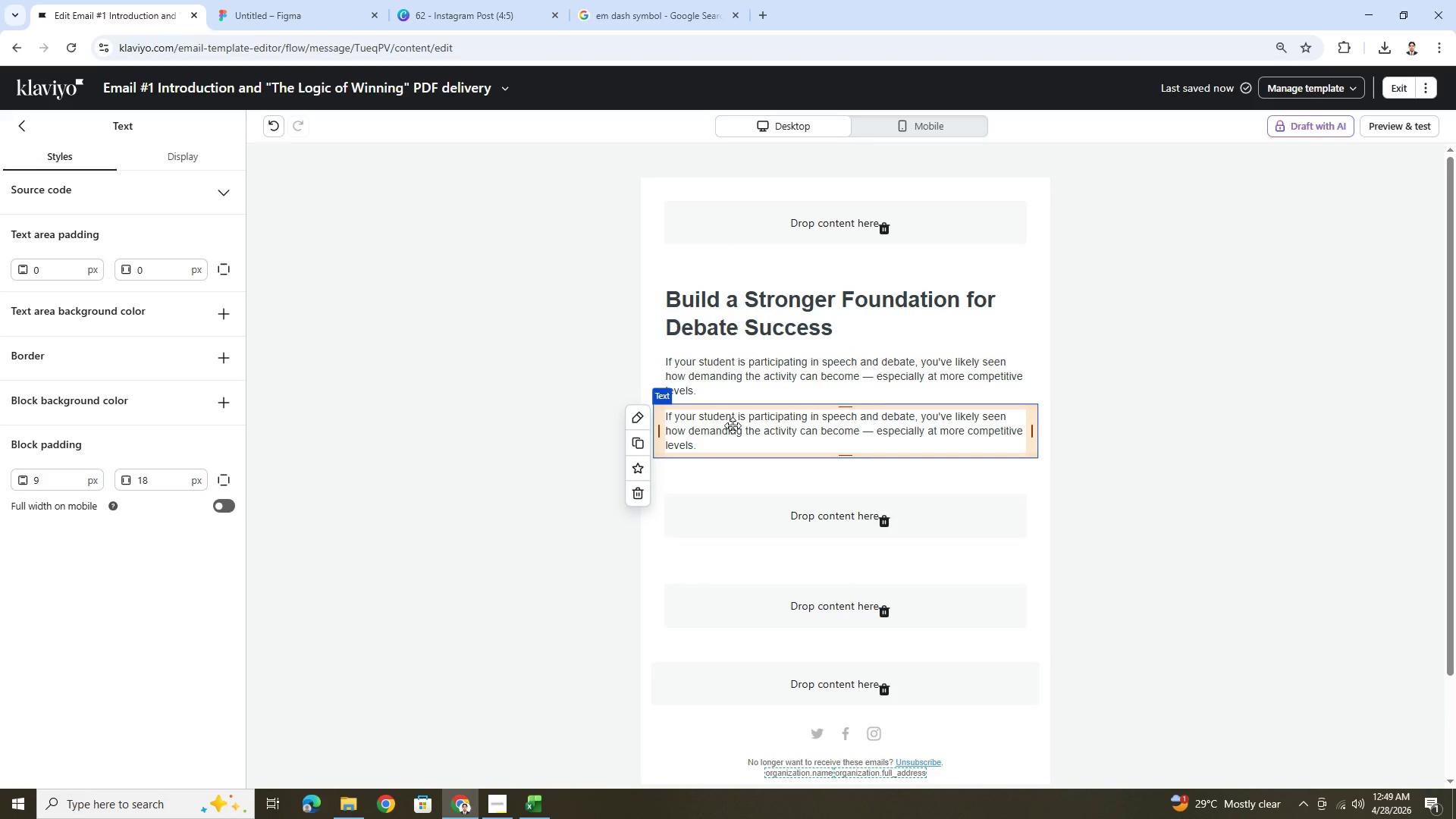 
double_click([733, 425])
 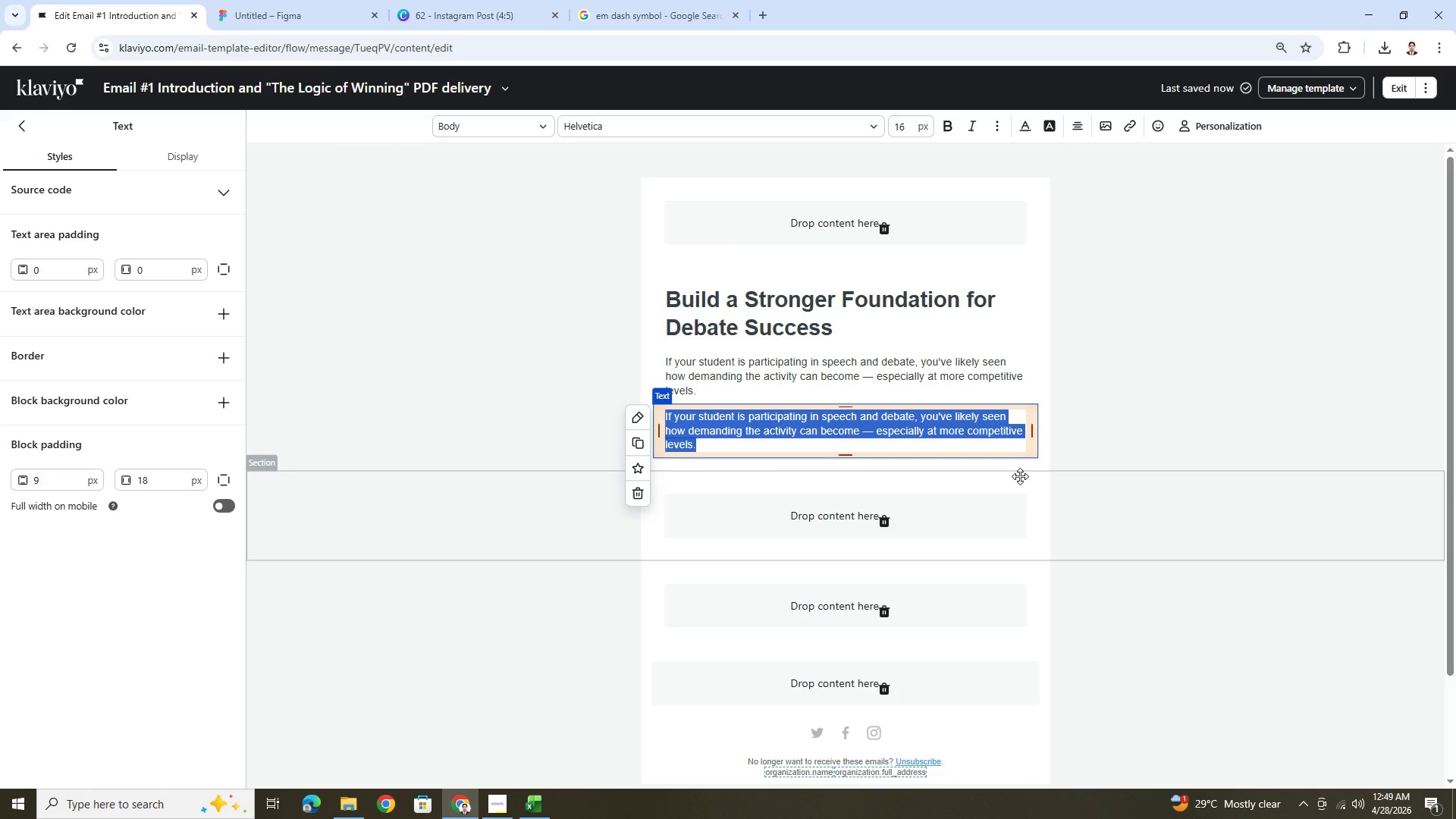 
wait(7.16)
 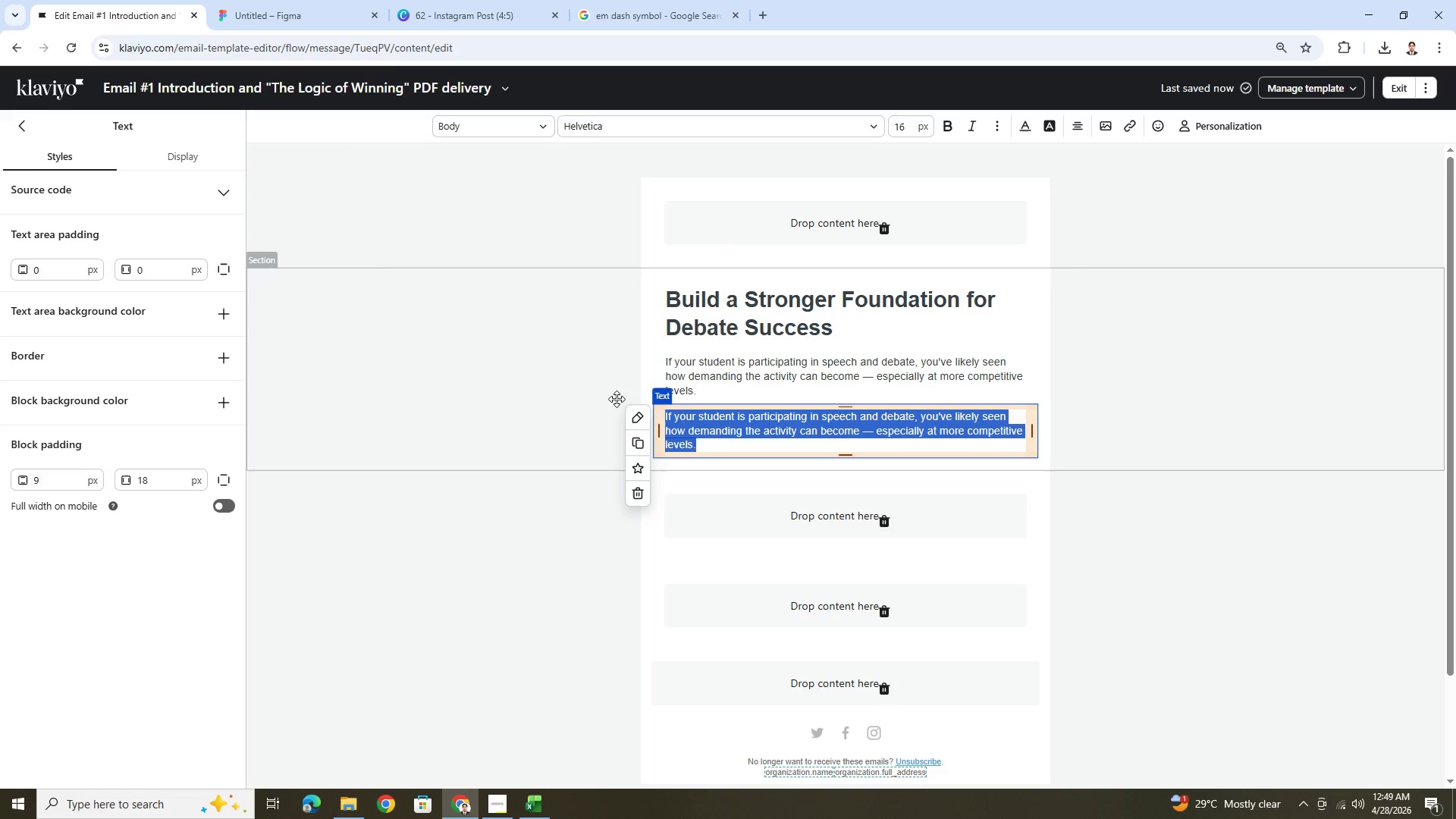 
type(Suce)
key(Backspace)
type(cess in ebaye)
key(Backspace)
key(Backspace)
type(e)
 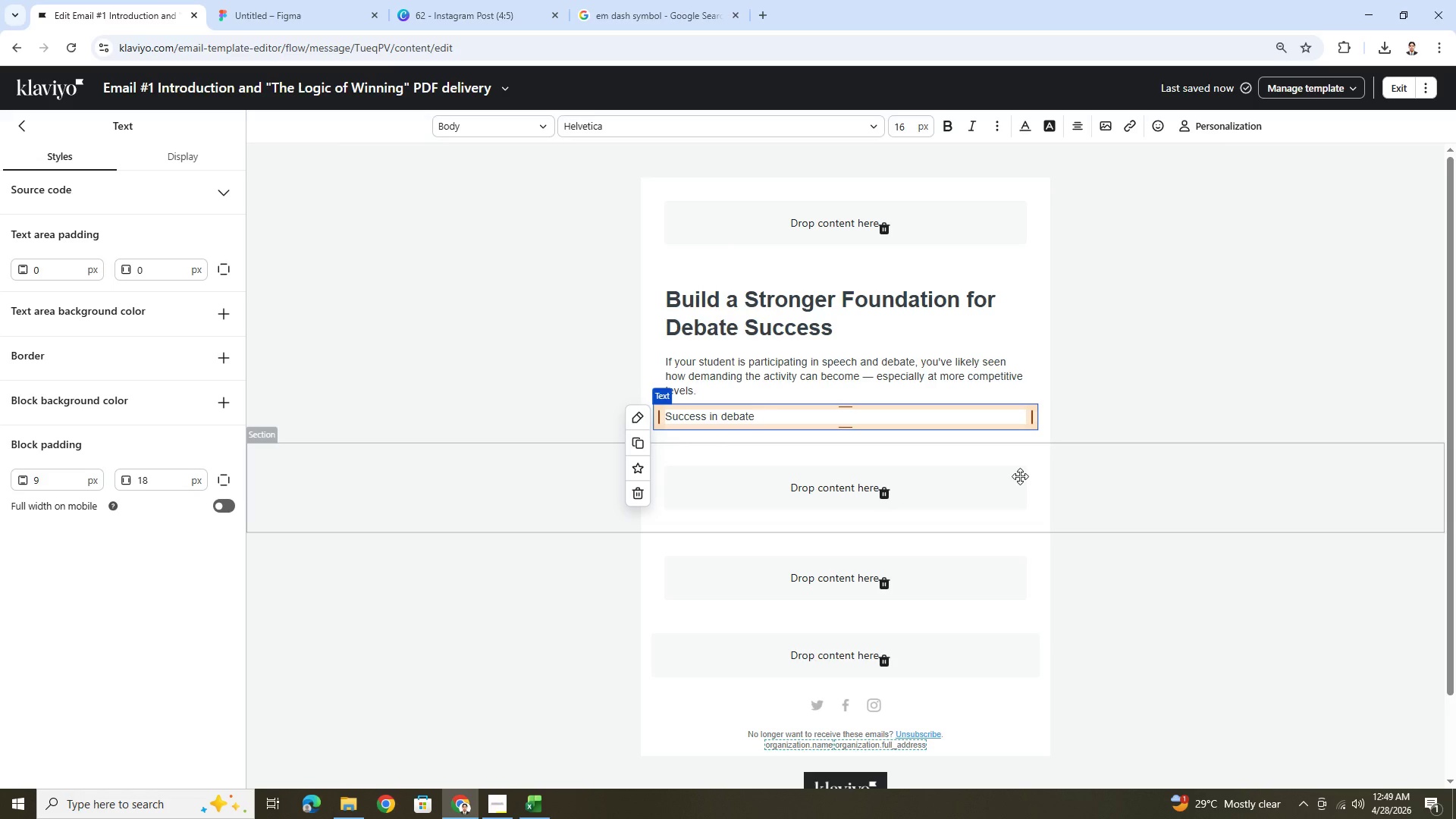 
hold_key(key=D, duration=0.44)
 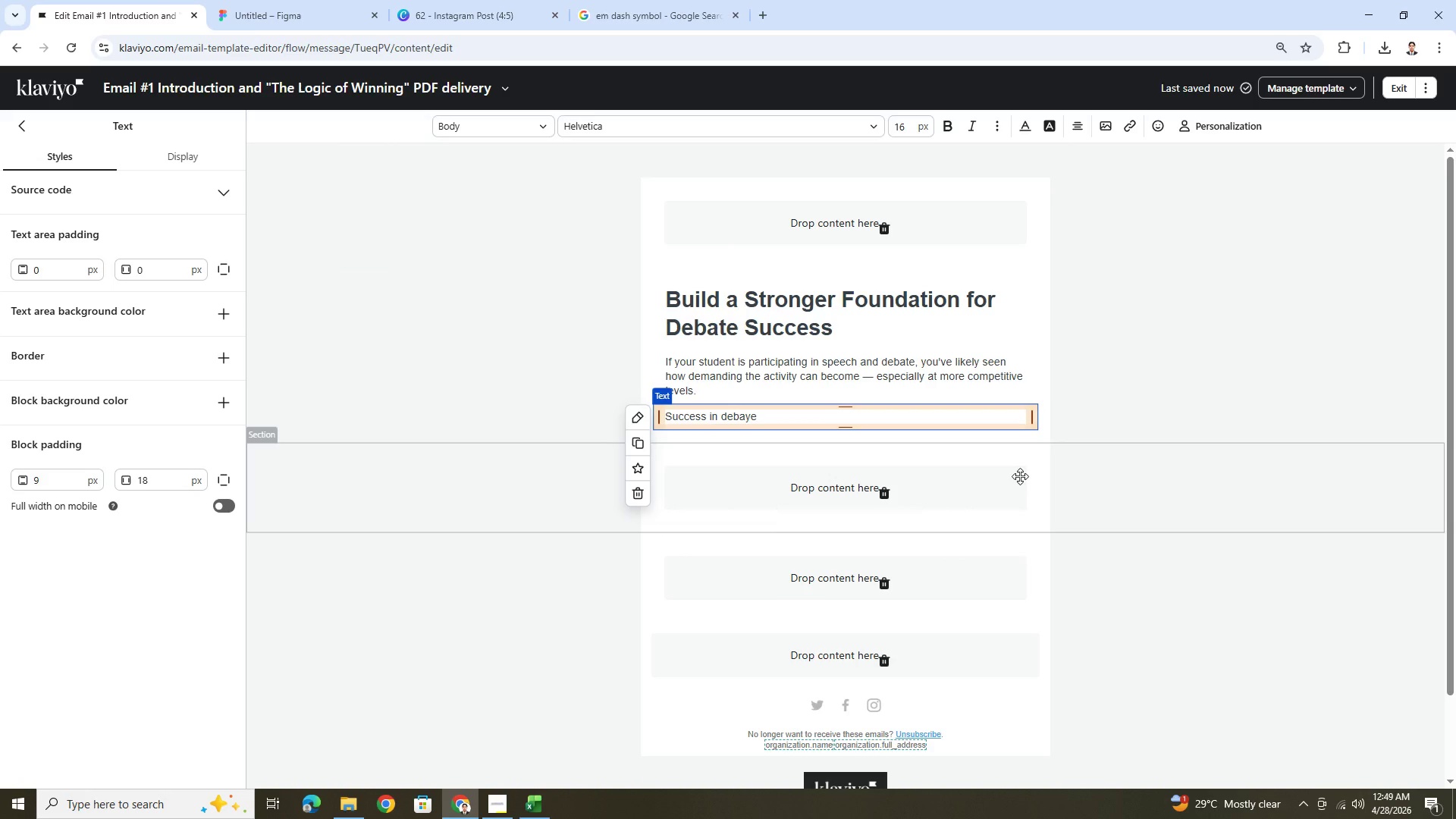 
hold_key(key=T, duration=0.31)
 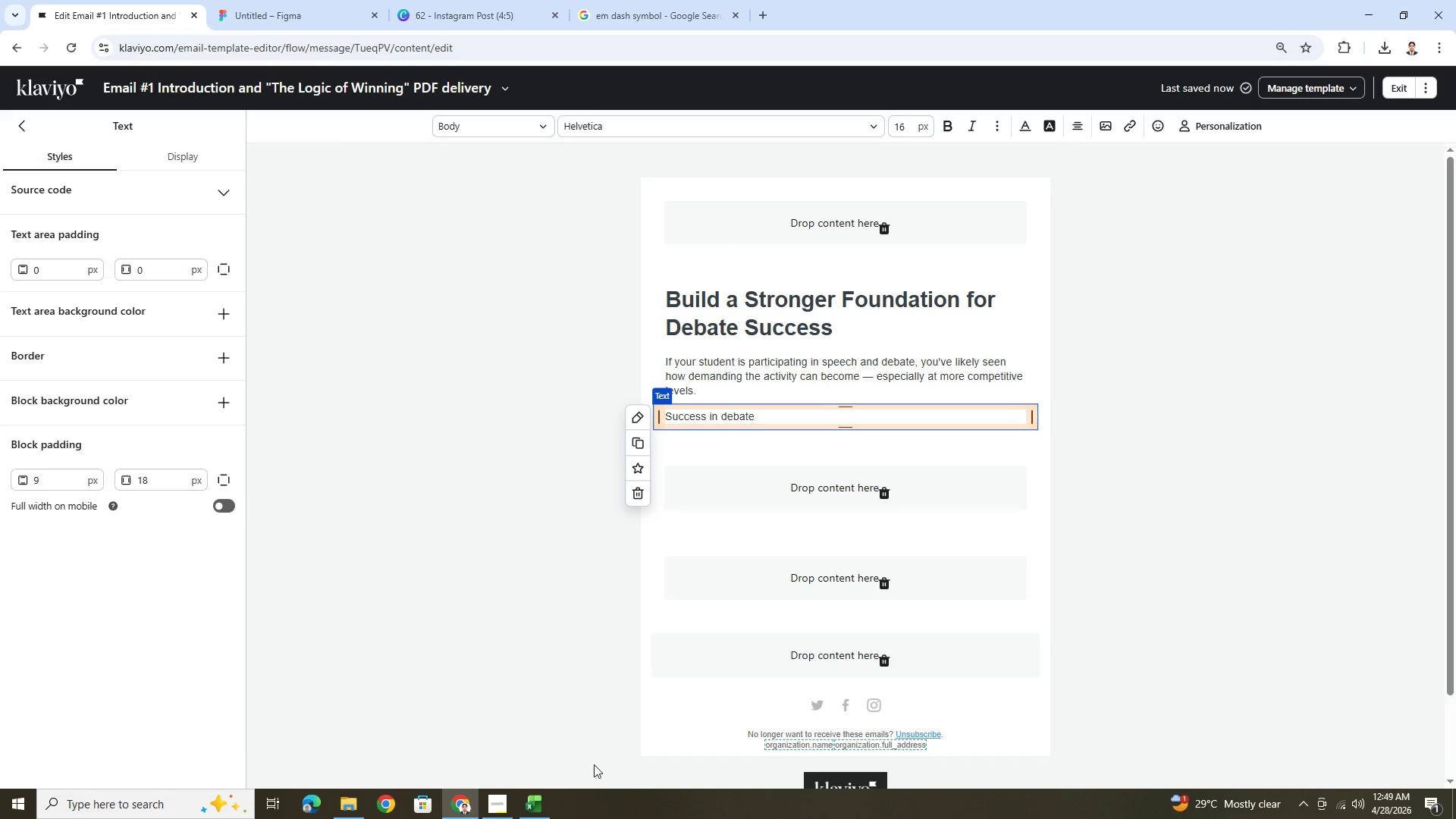 
left_click([507, 805])